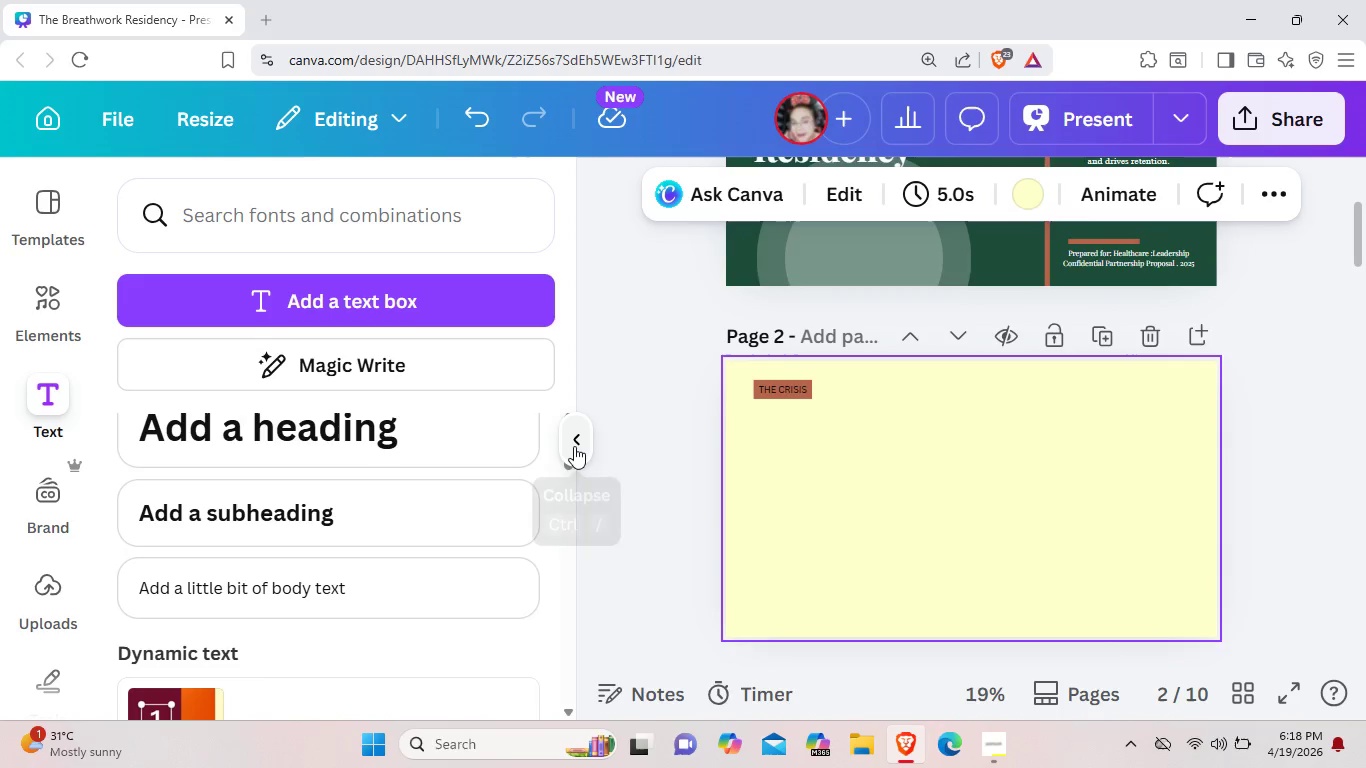 
mouse_move([617, 449])
 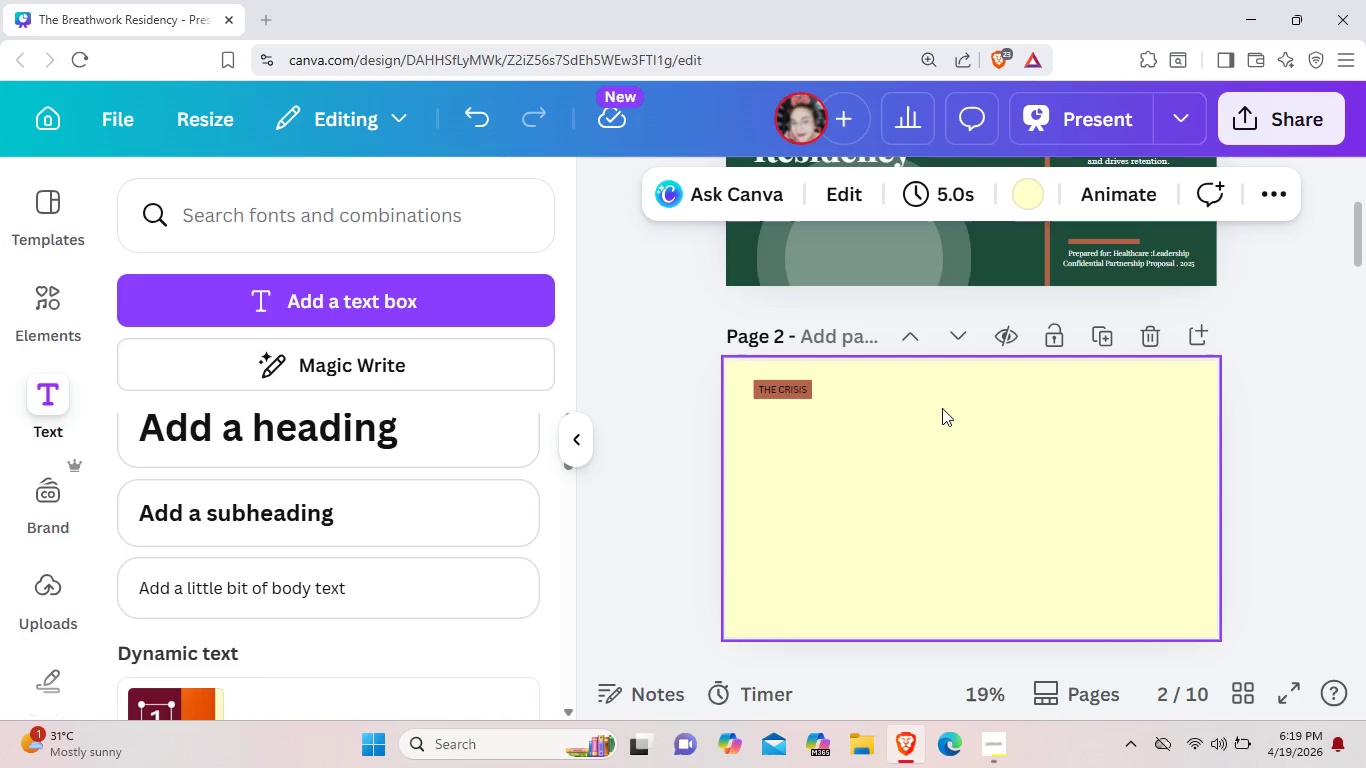 
wait(16.4)
 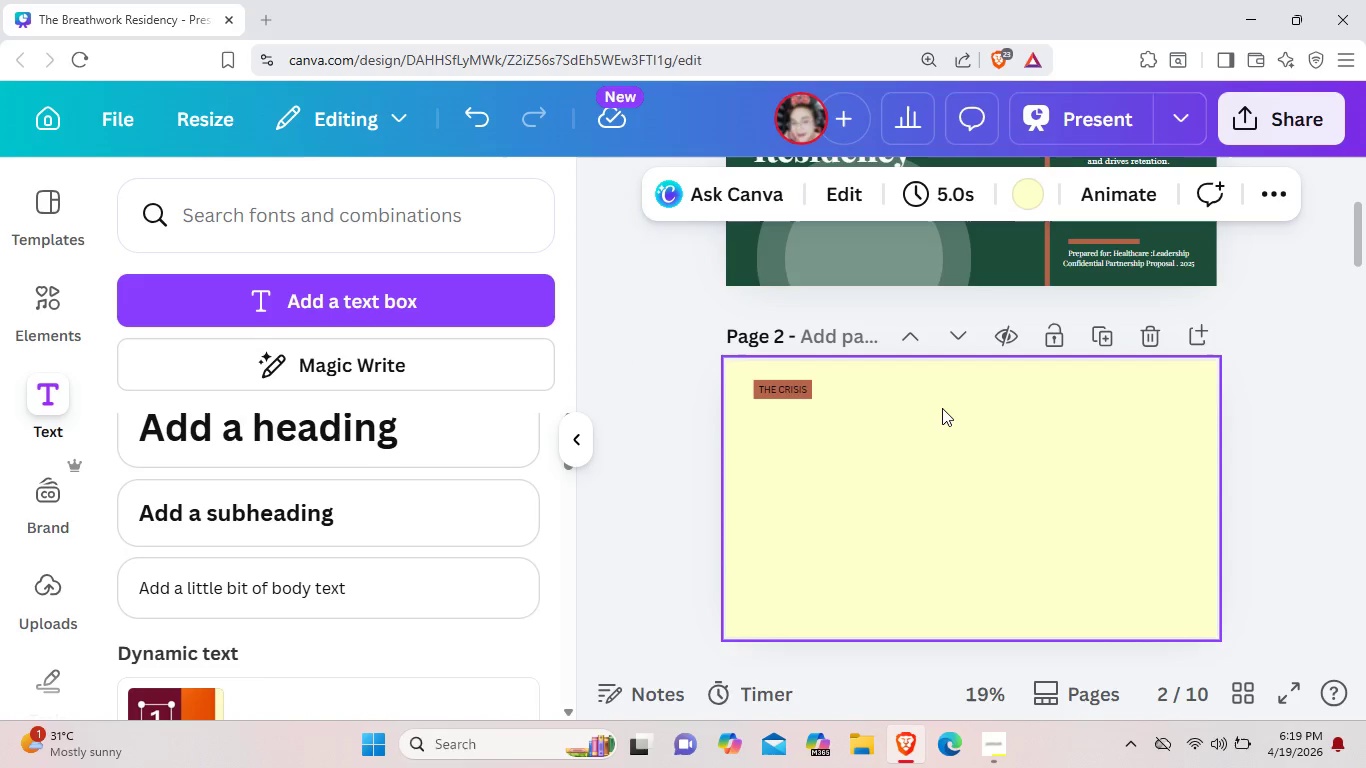 
left_click([849, 422])
 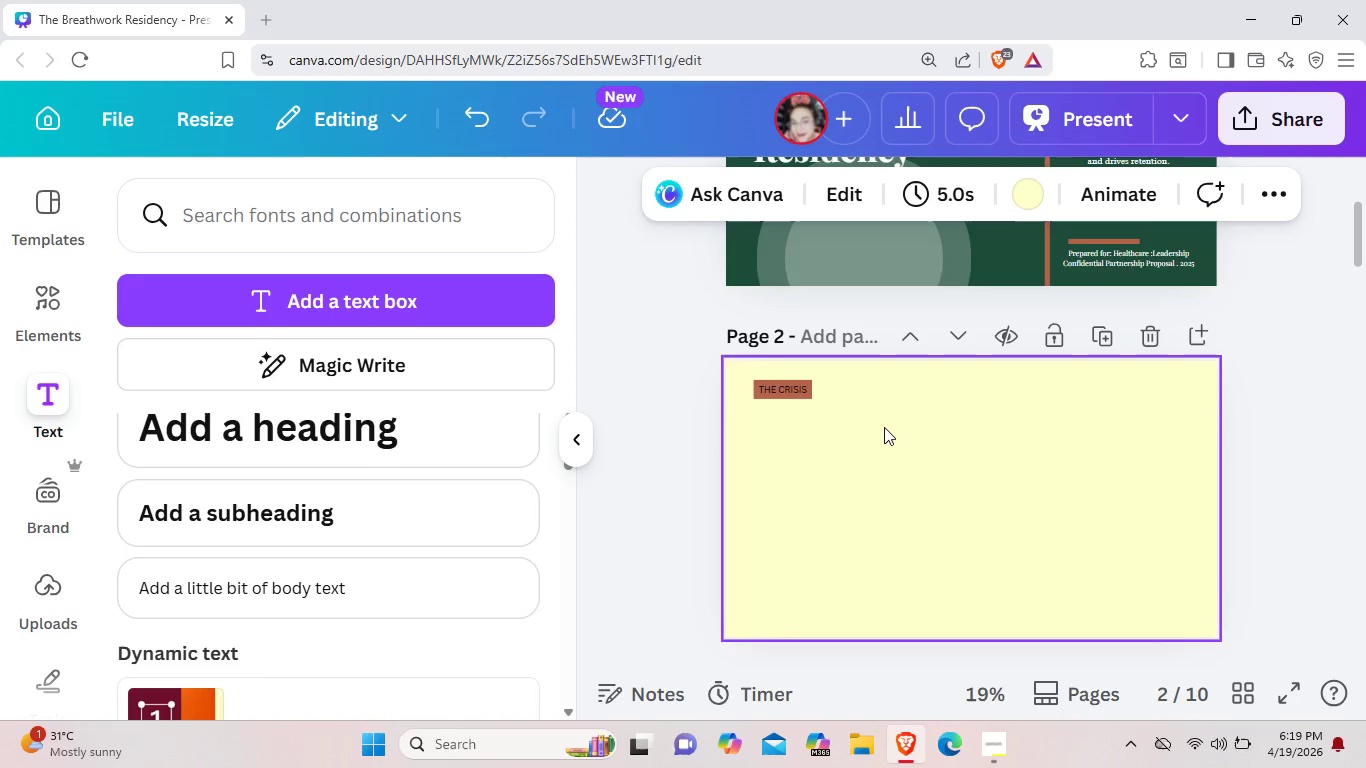 
wait(23.25)
 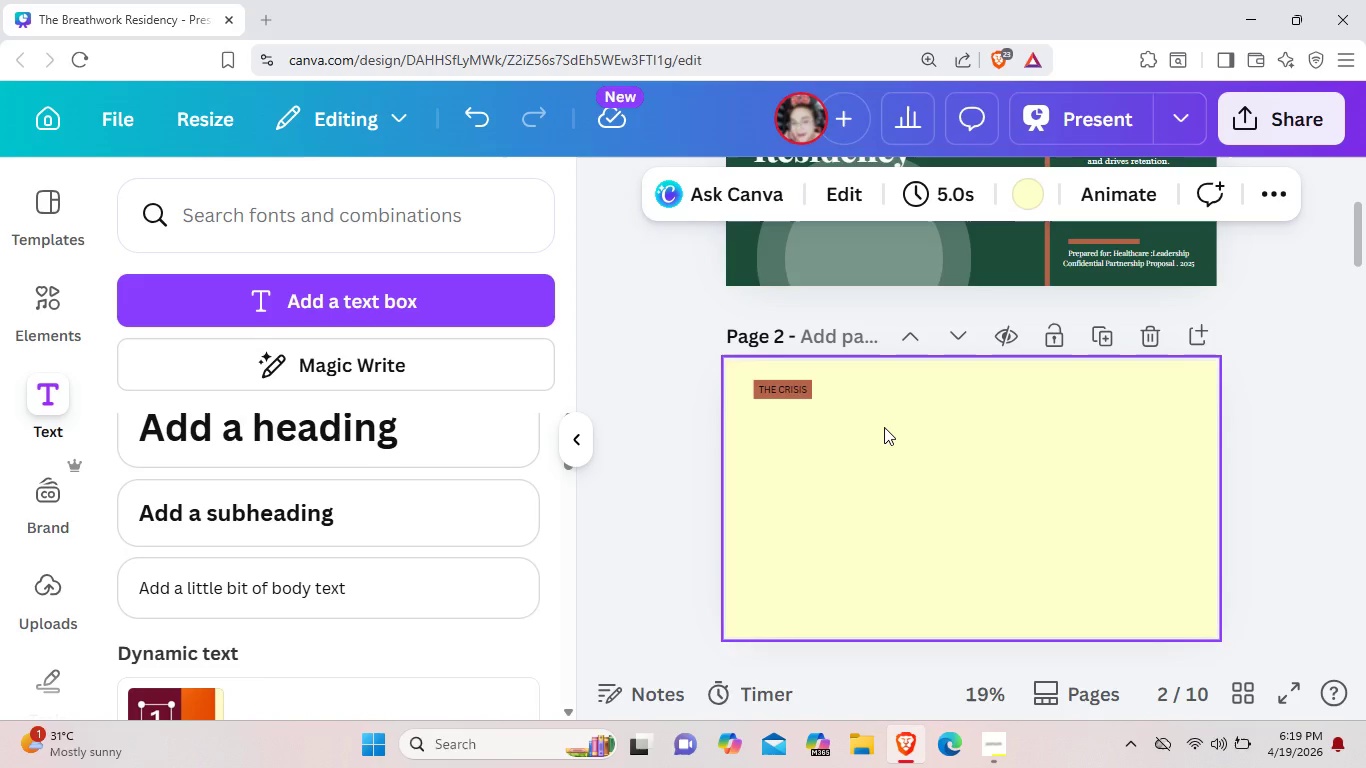 
left_click([790, 385])
 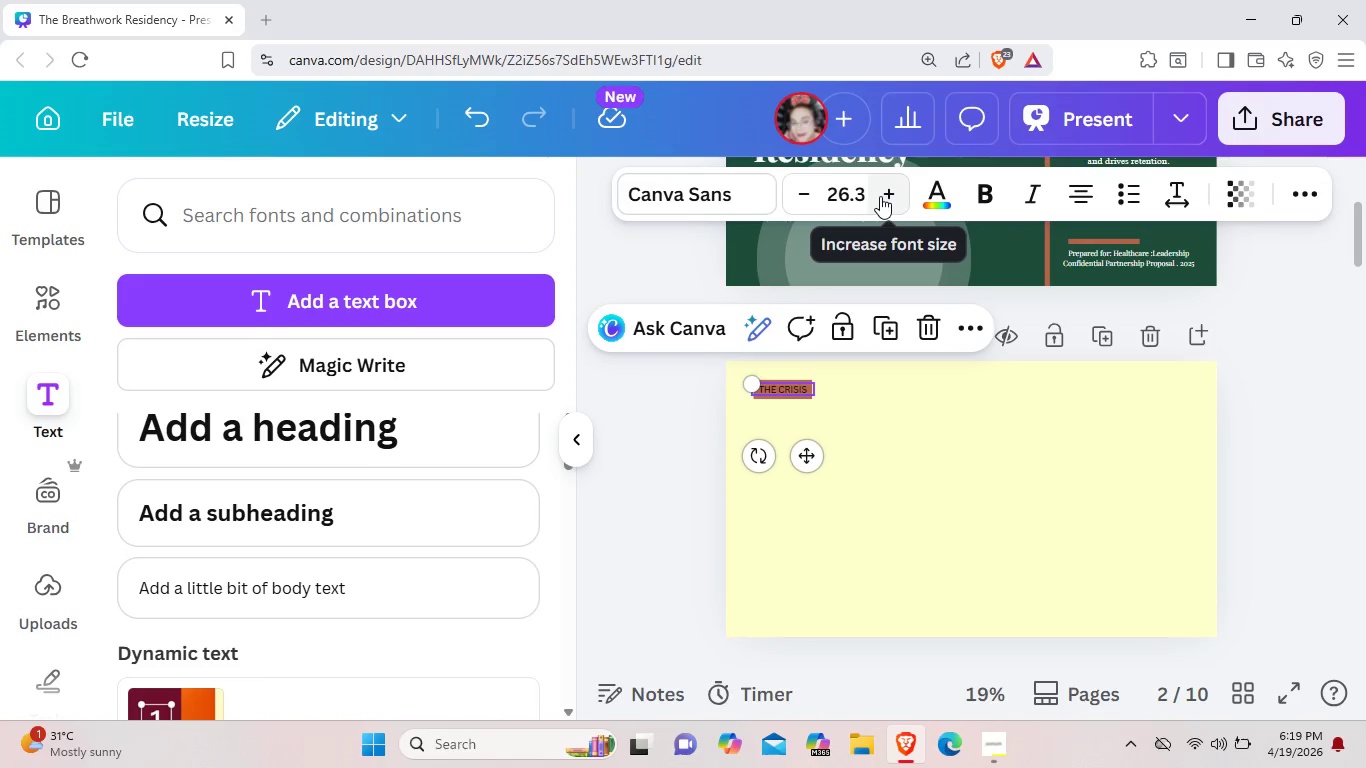 
wait(5.66)
 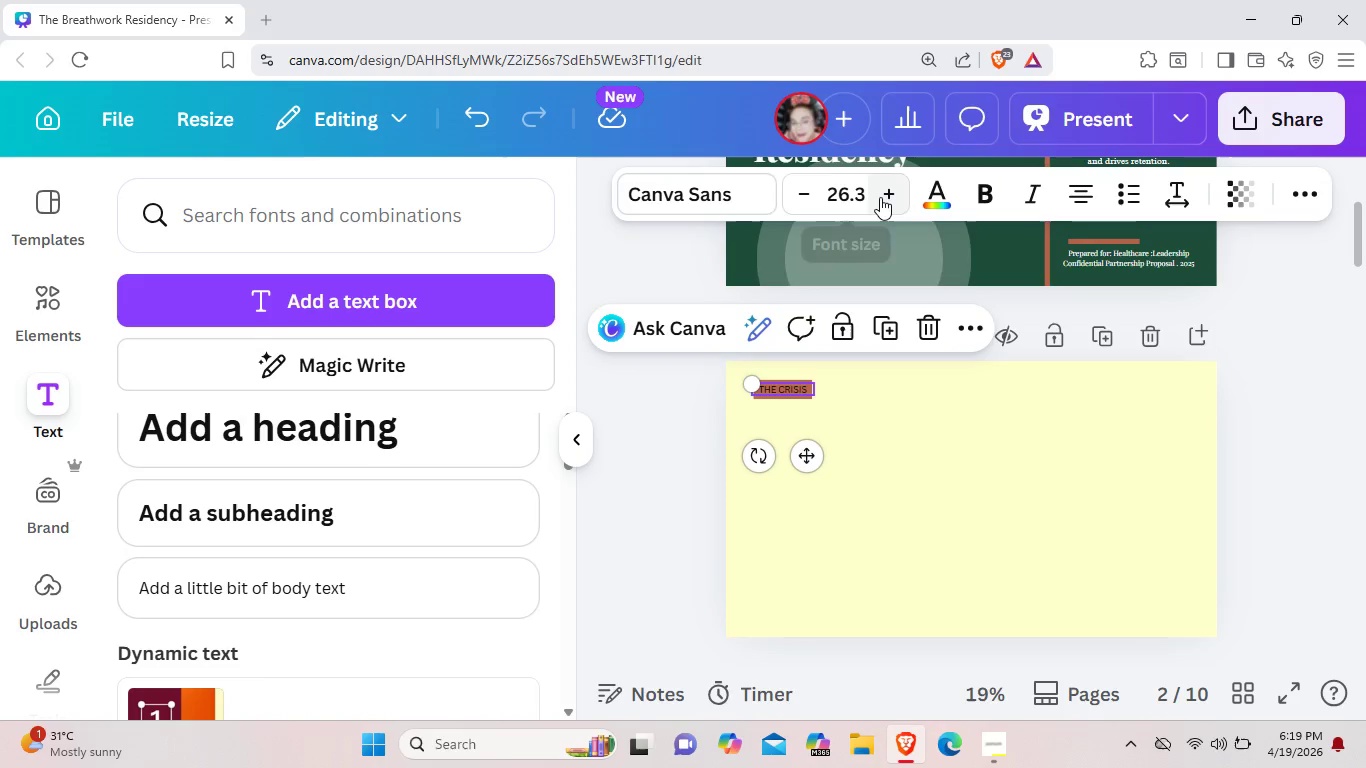 
left_click([761, 181])
 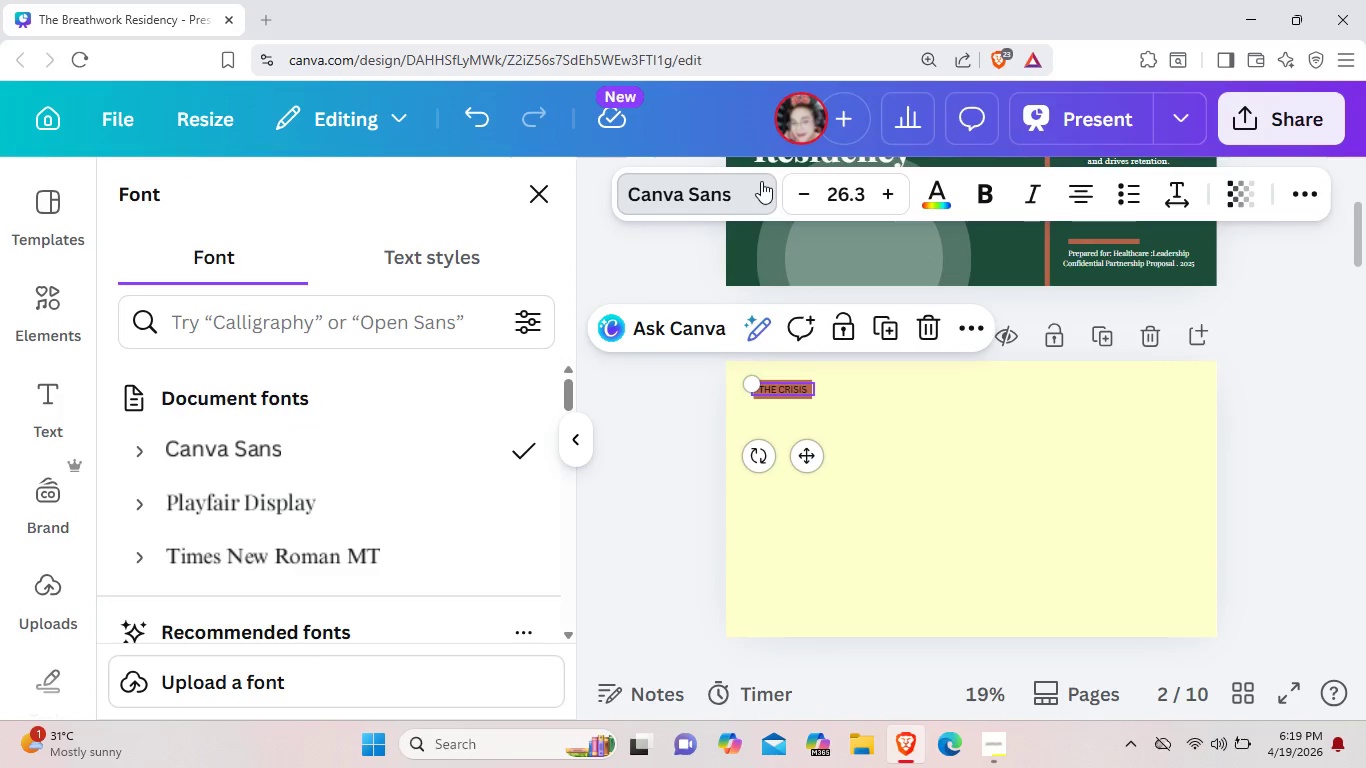 
wait(8.77)
 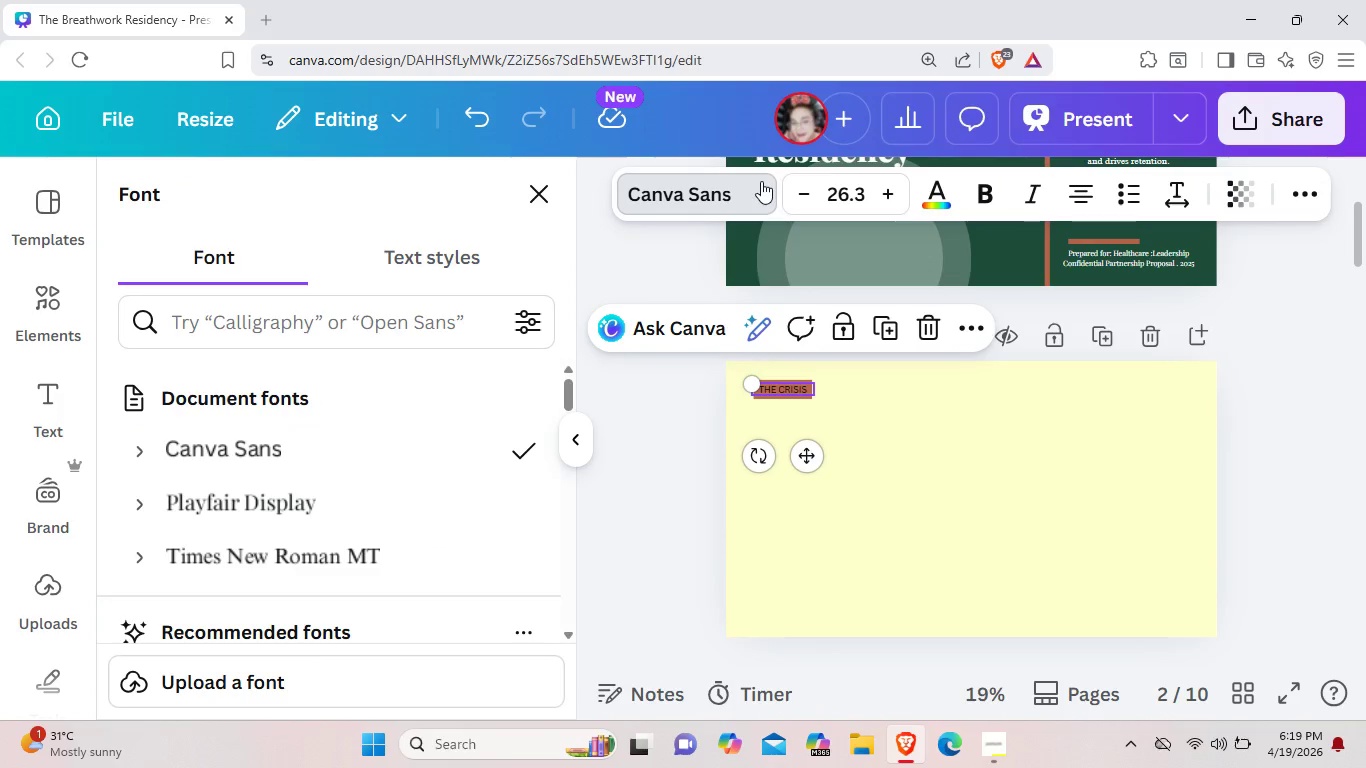 
left_click([788, 388])
 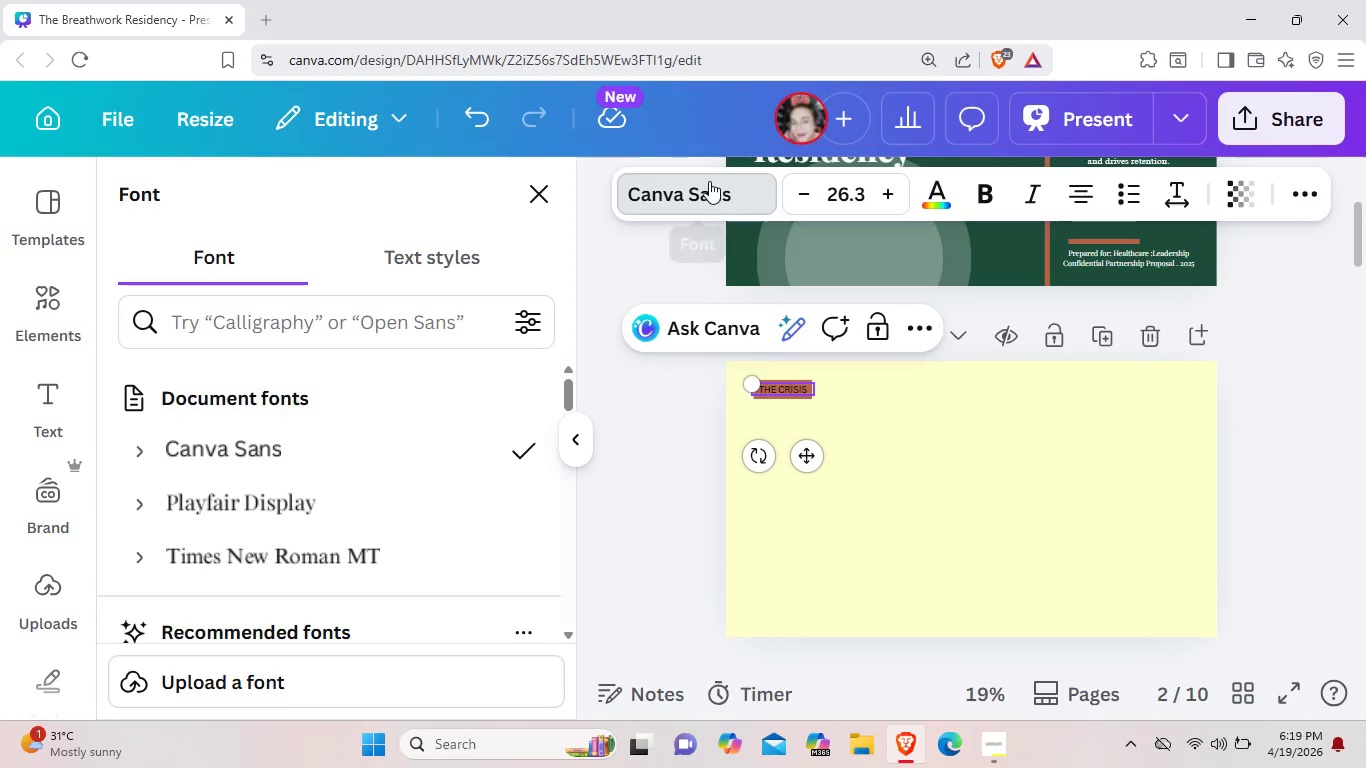 
left_click([717, 190])
 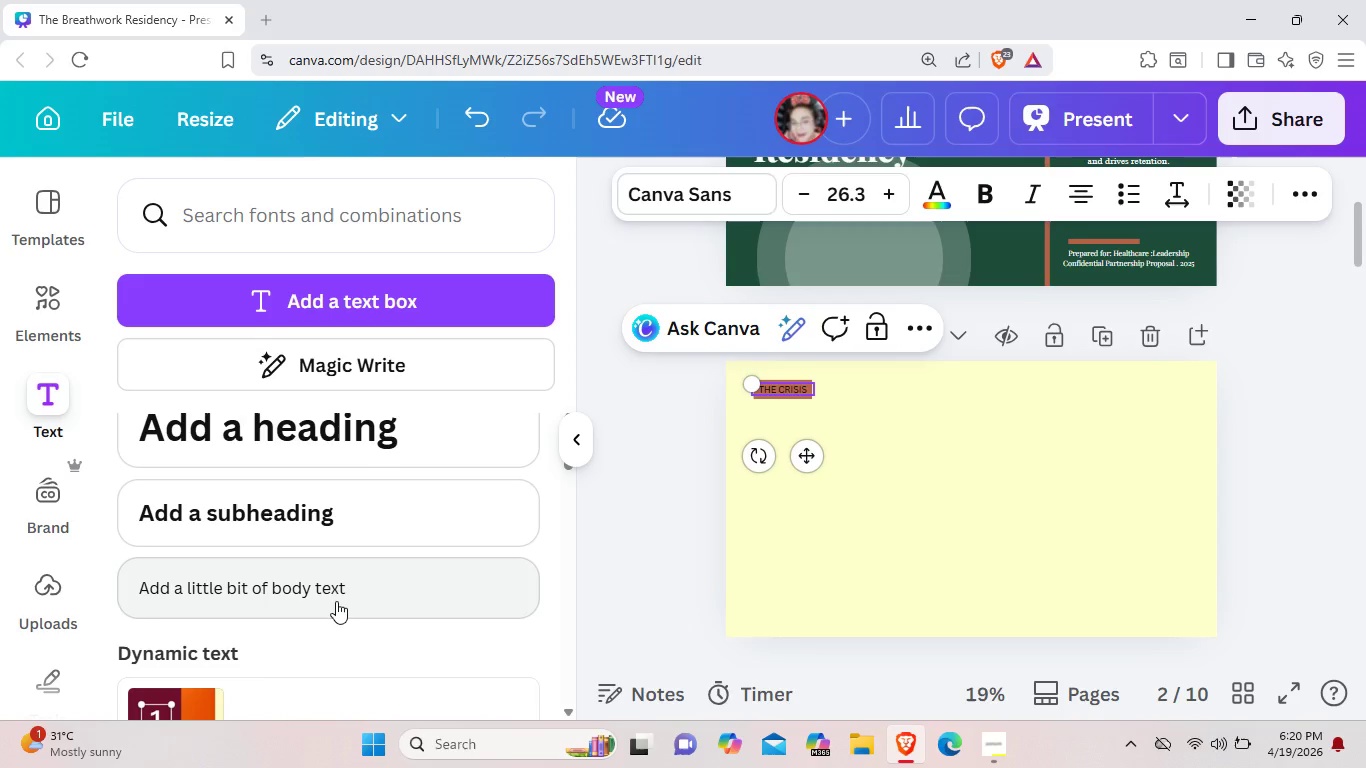 
wait(5.1)
 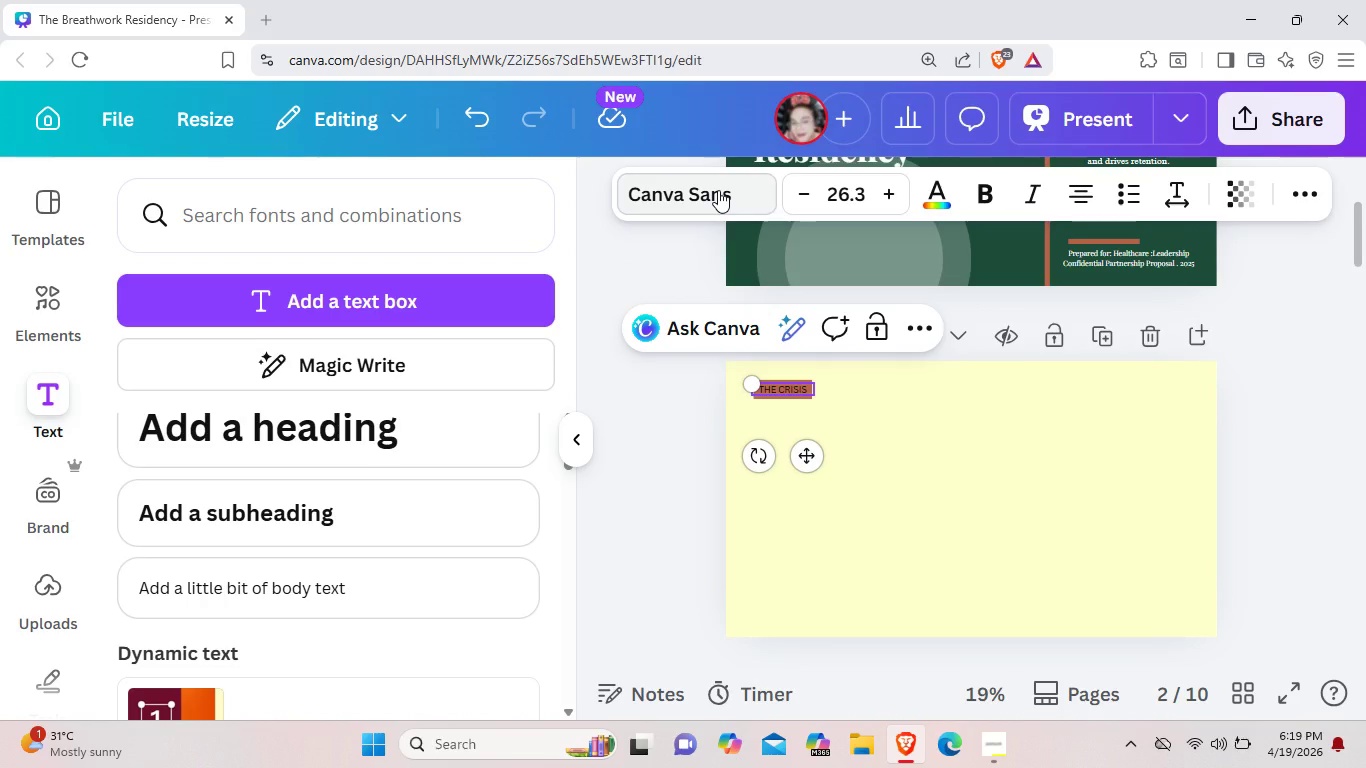 
mouse_move([640, 220])
 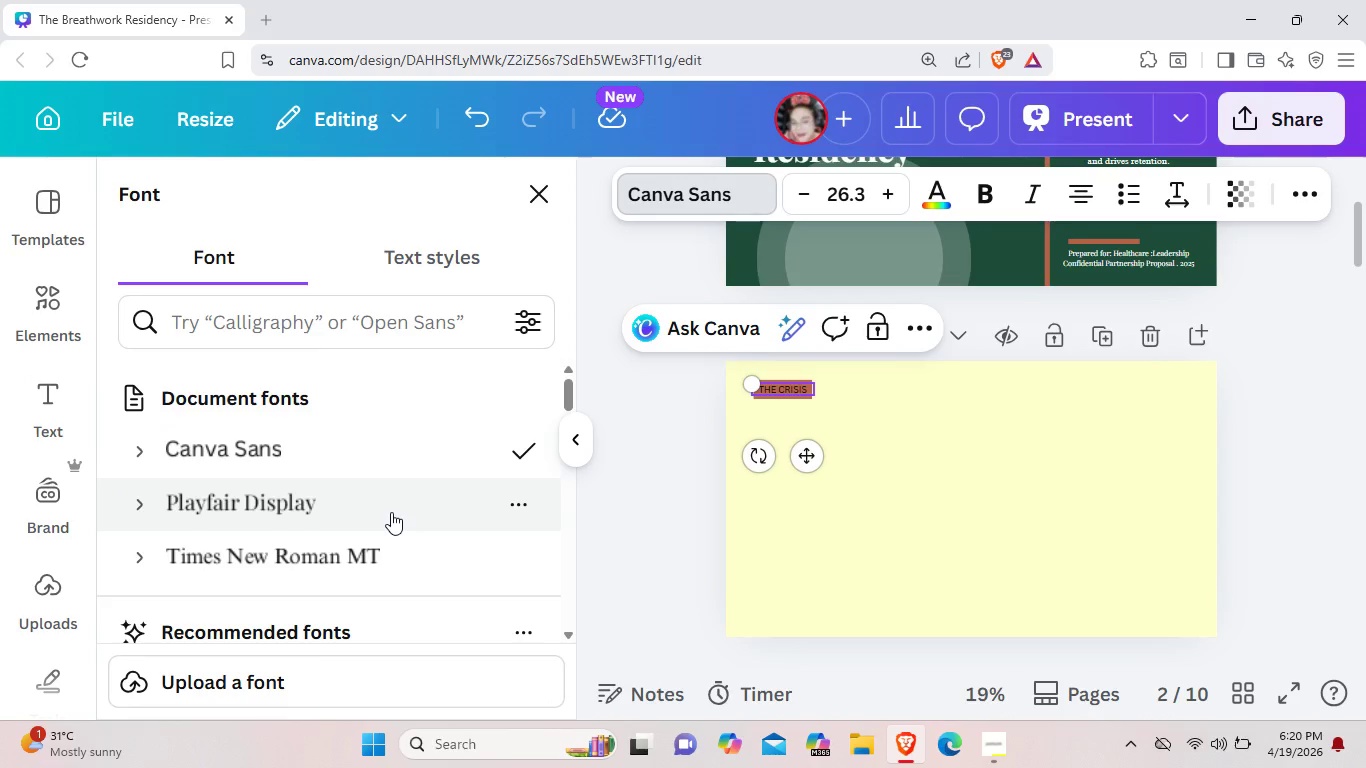 
left_click([391, 512])
 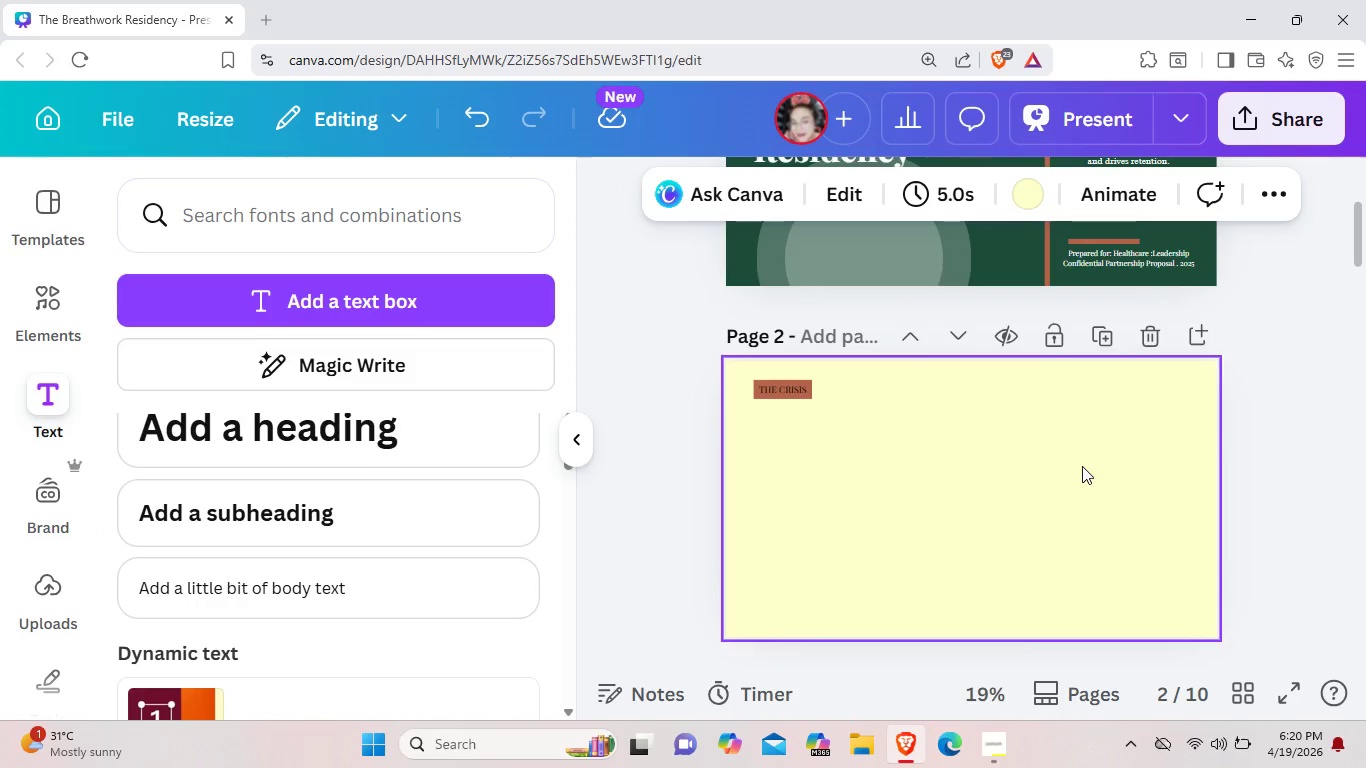 
wait(15.45)
 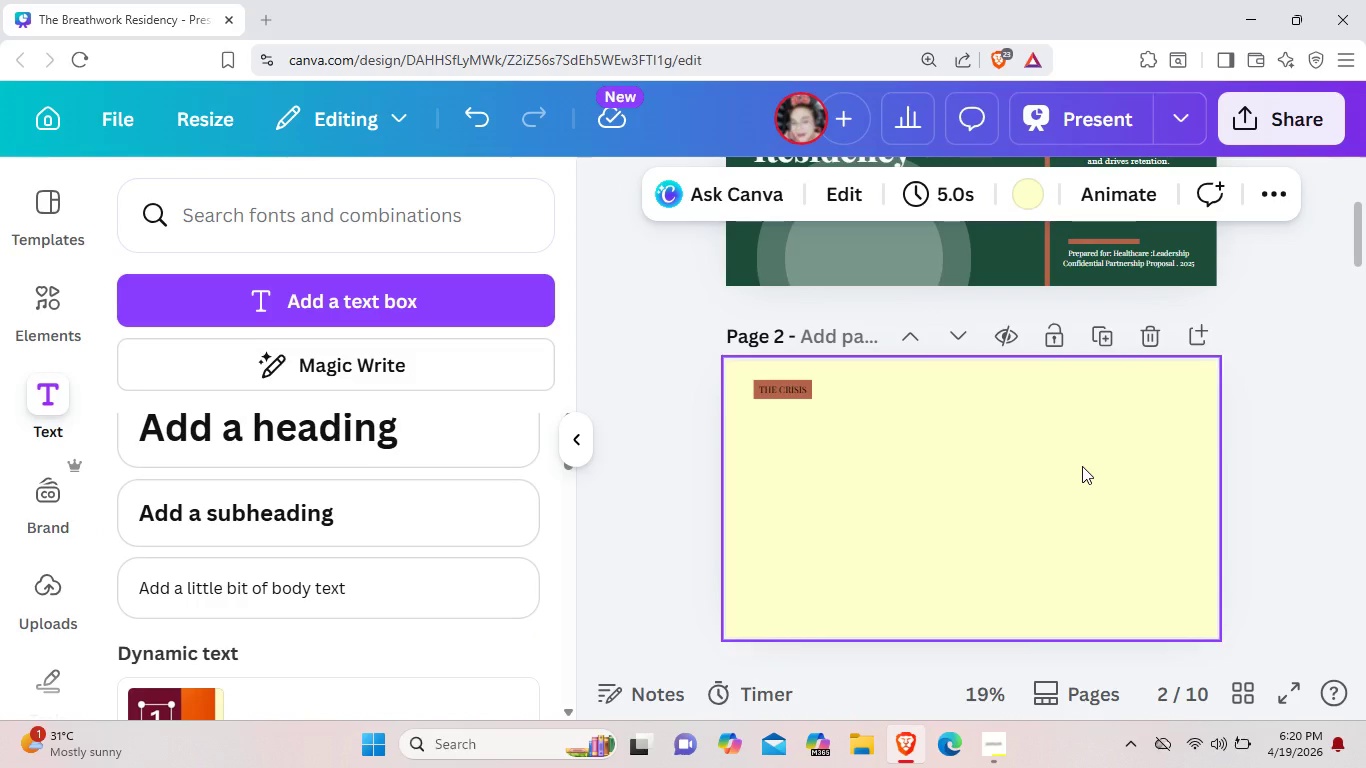 
left_click([980, 745])